 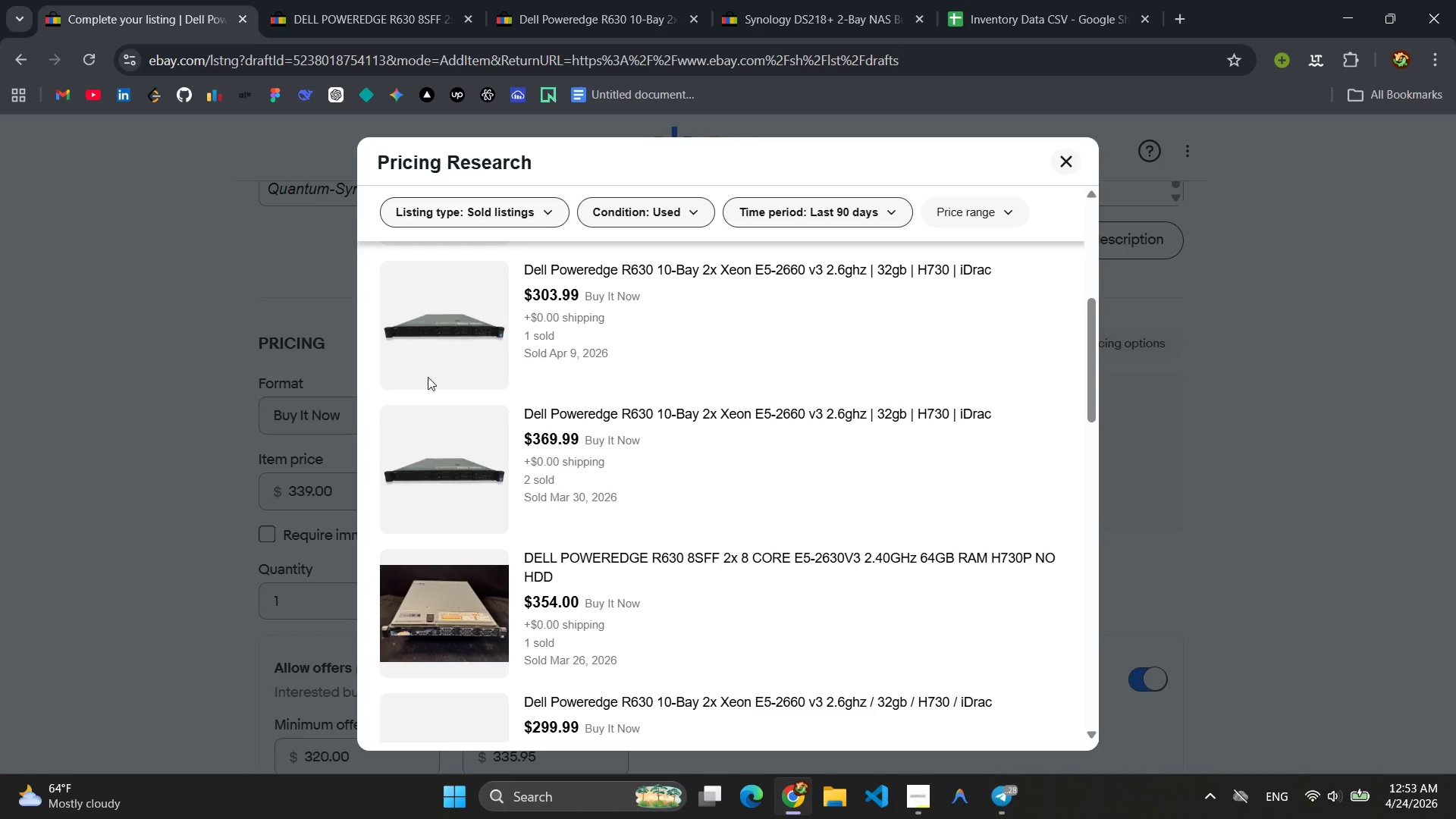 
left_click([1062, 165])
 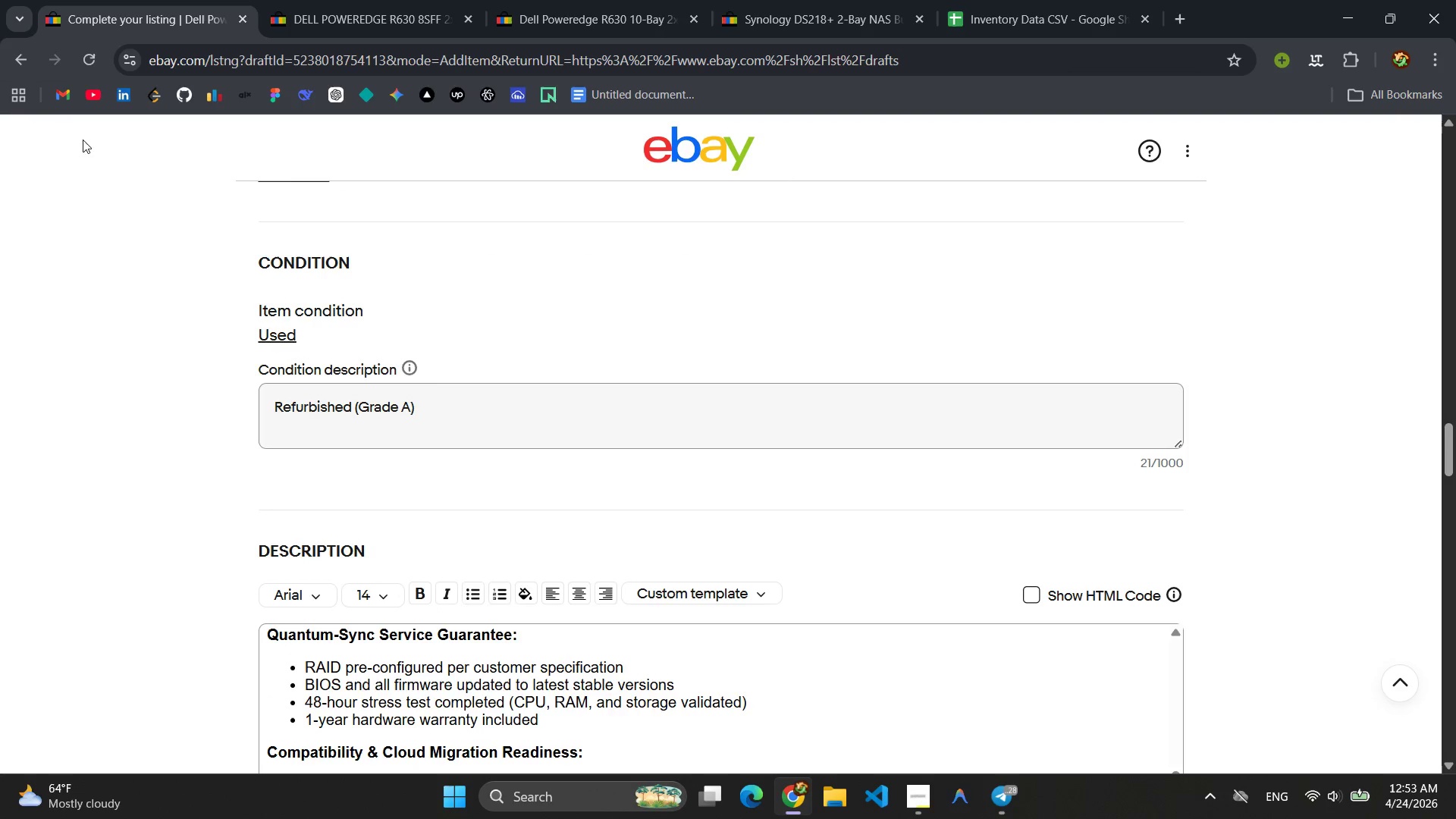 
left_click([17, 57])
 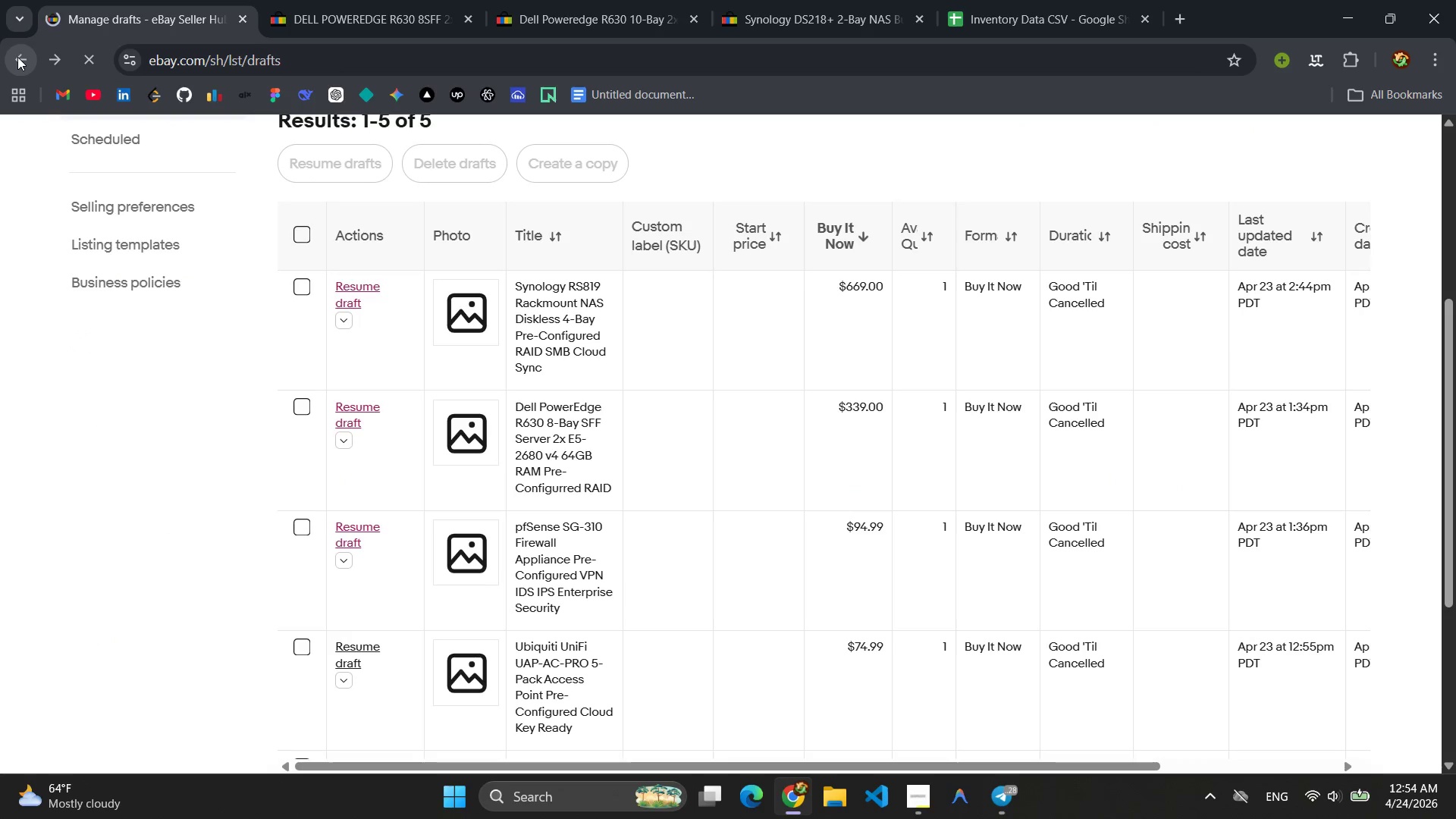 
wait(9.72)
 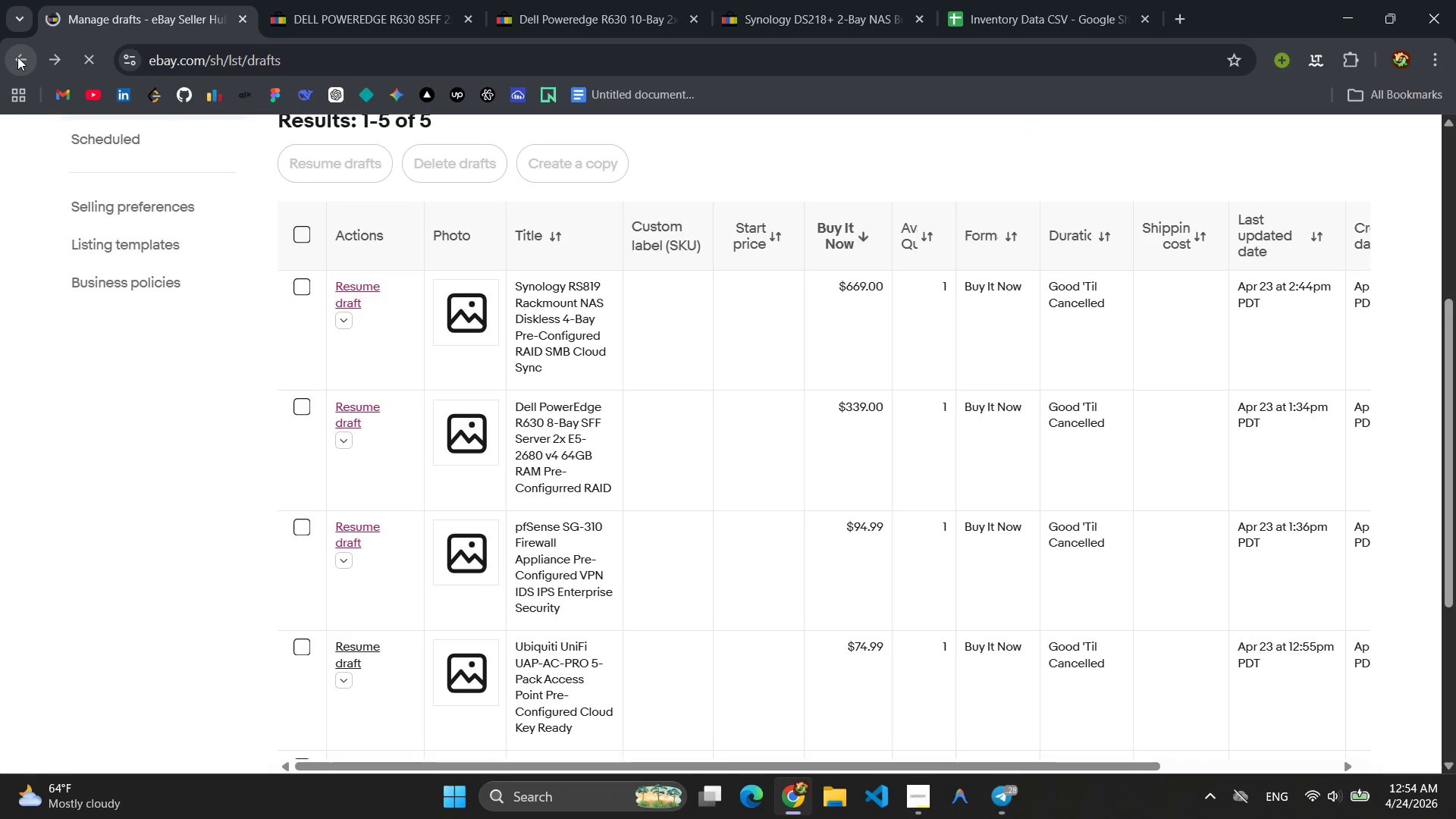 
scroll: coordinate [17, 57], scroll_direction: down, amount: 4.0
 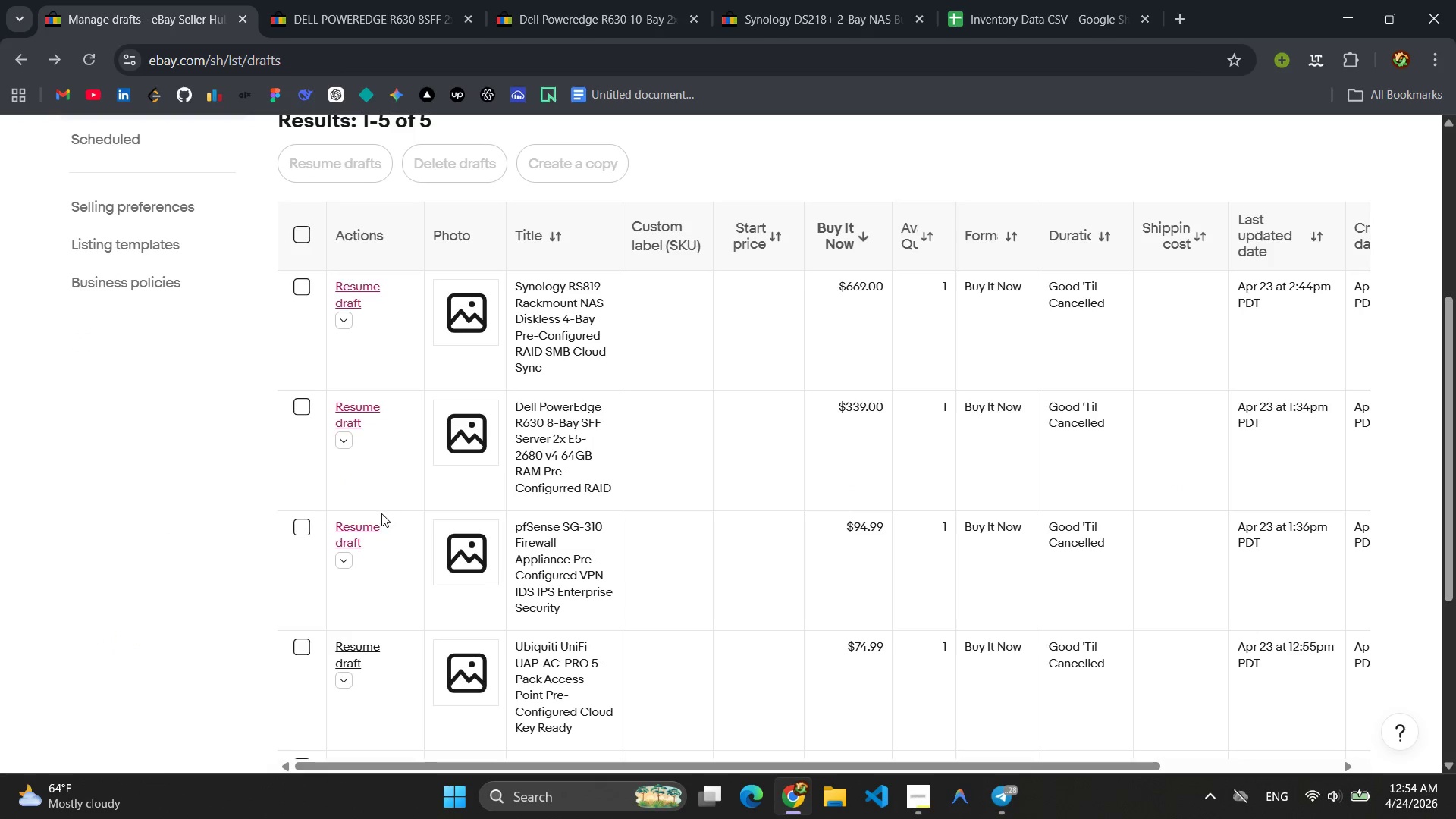 
left_click([369, 532])
 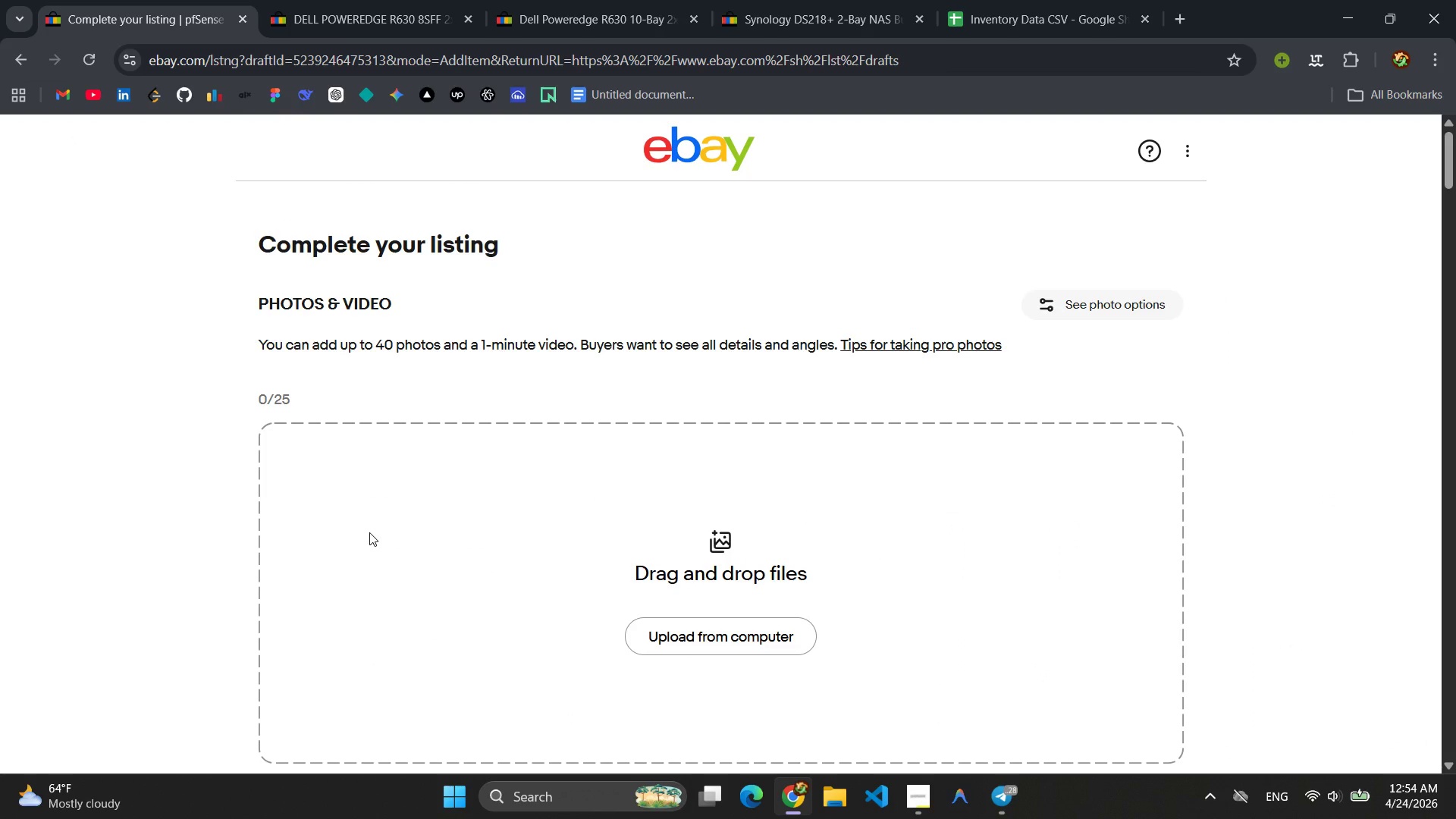 
wait(12.28)
 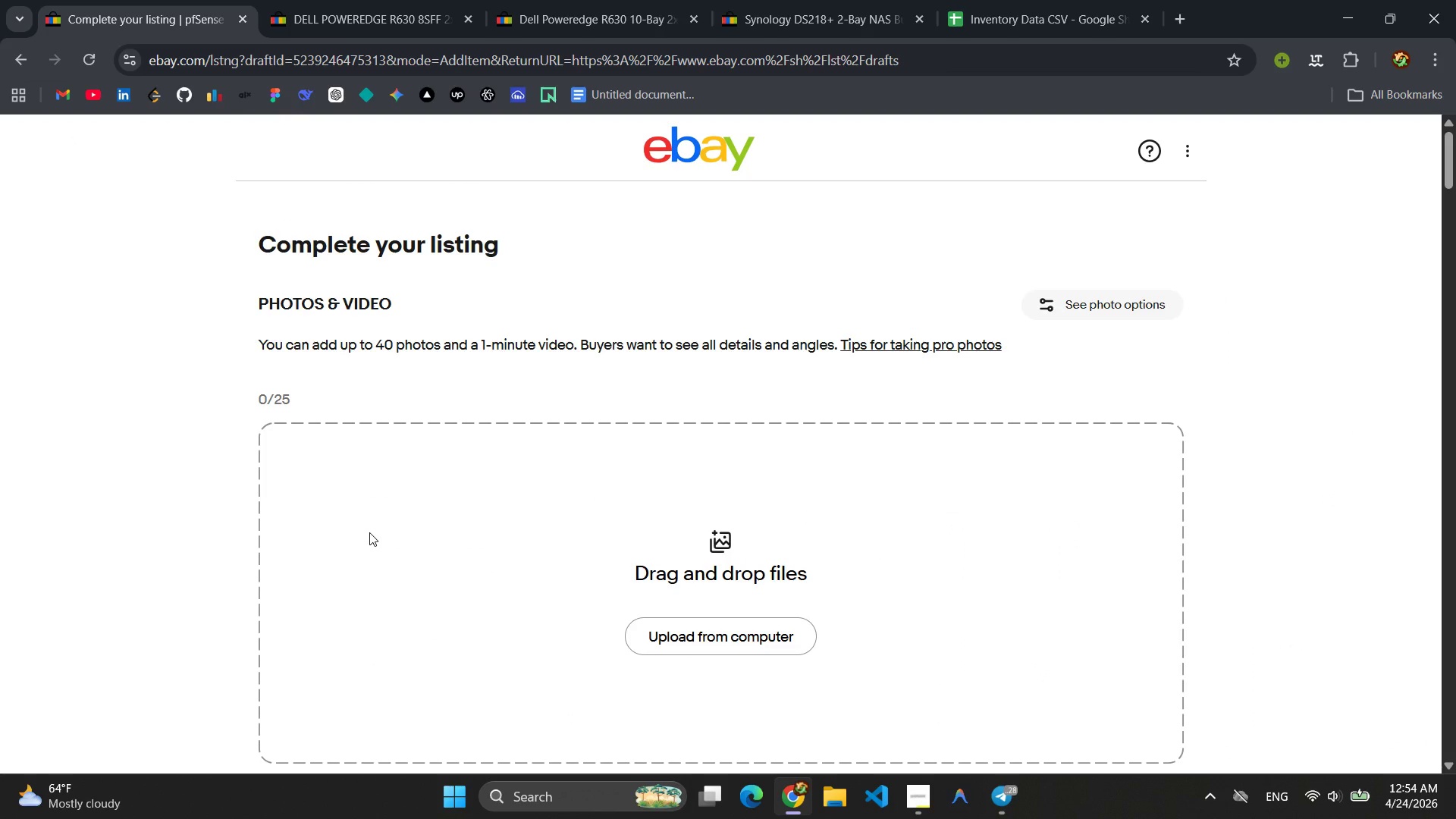 
left_click([771, 438])
 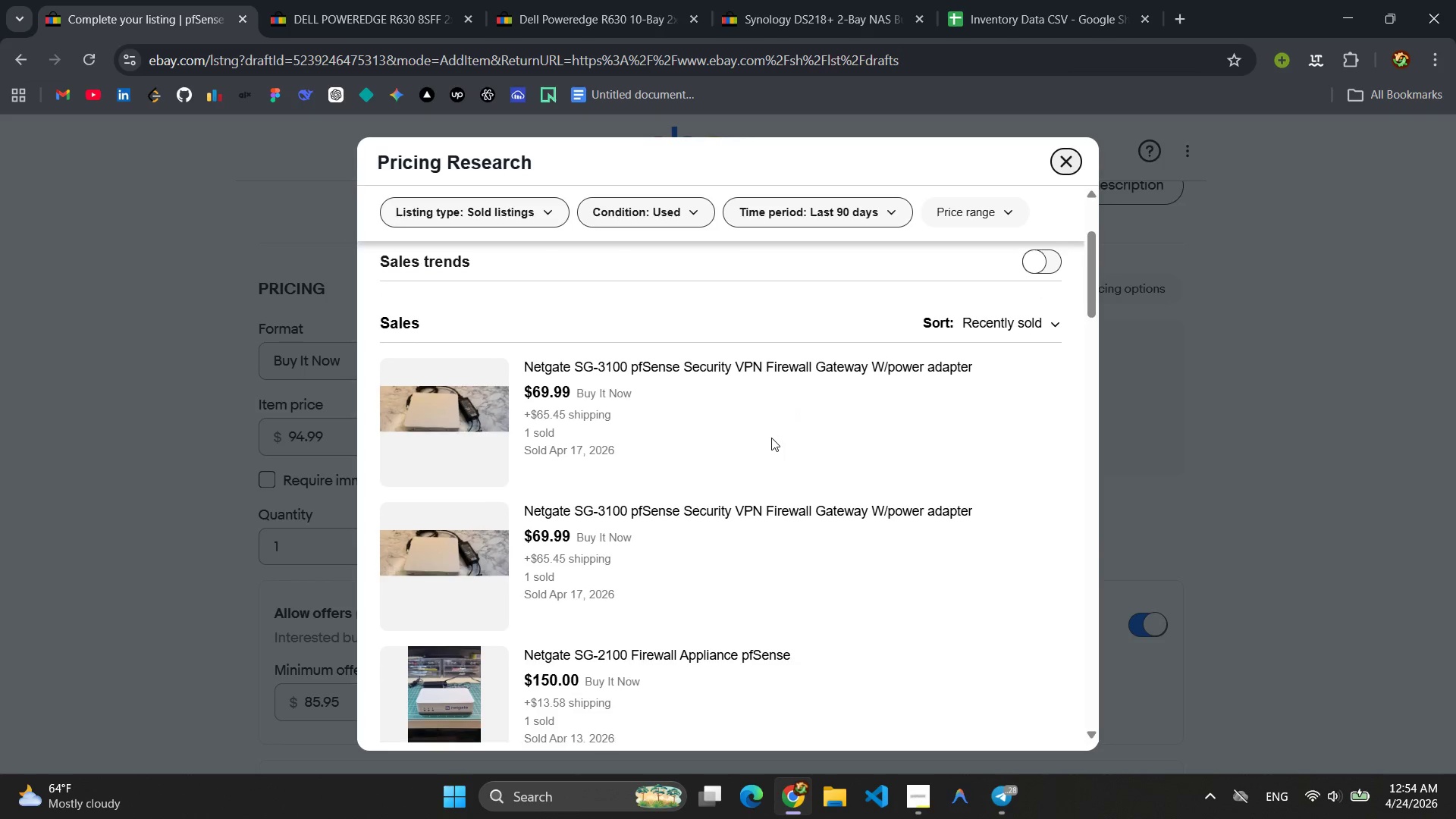 
wait(15.78)
 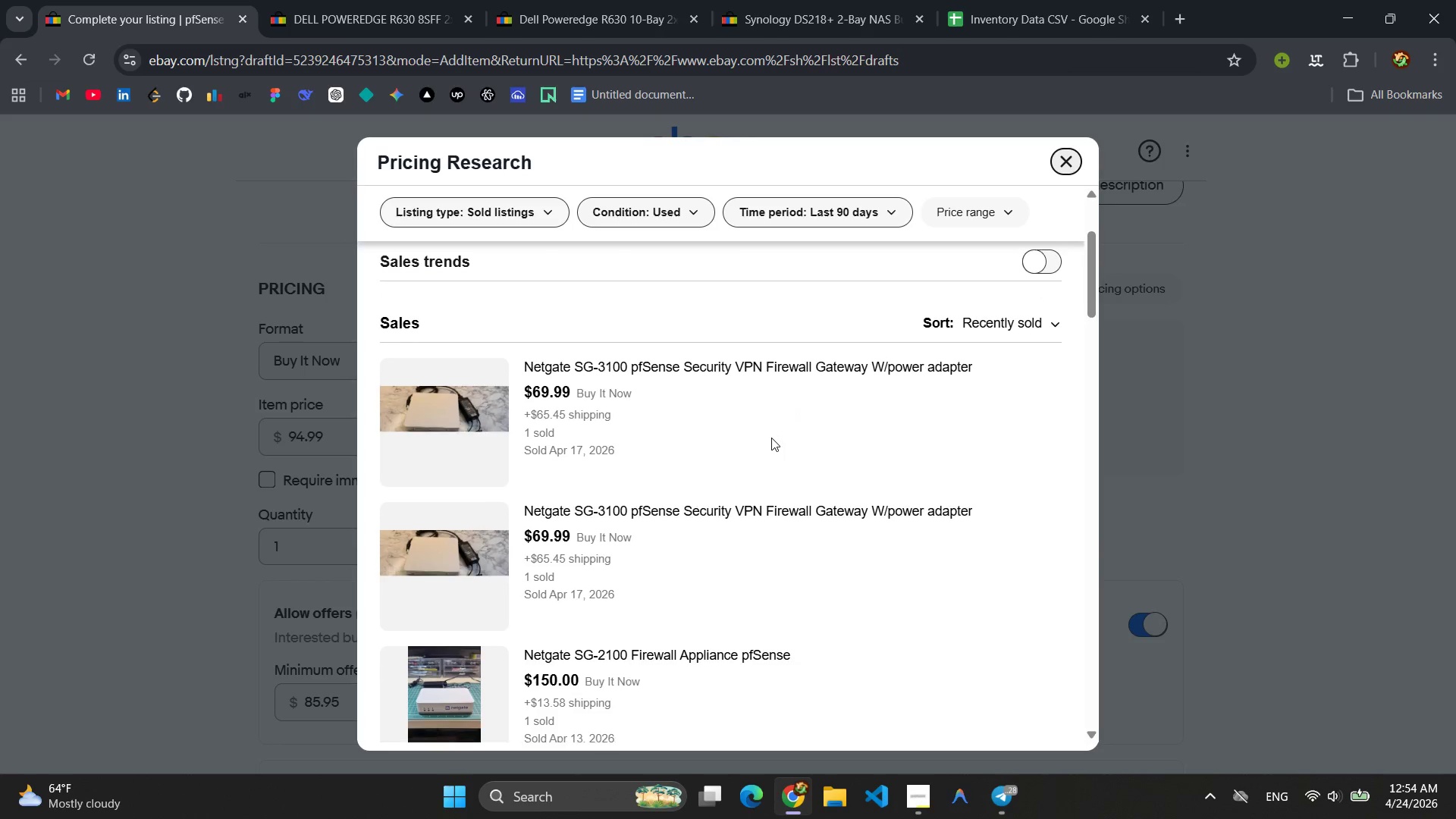 
left_click([639, 614])
 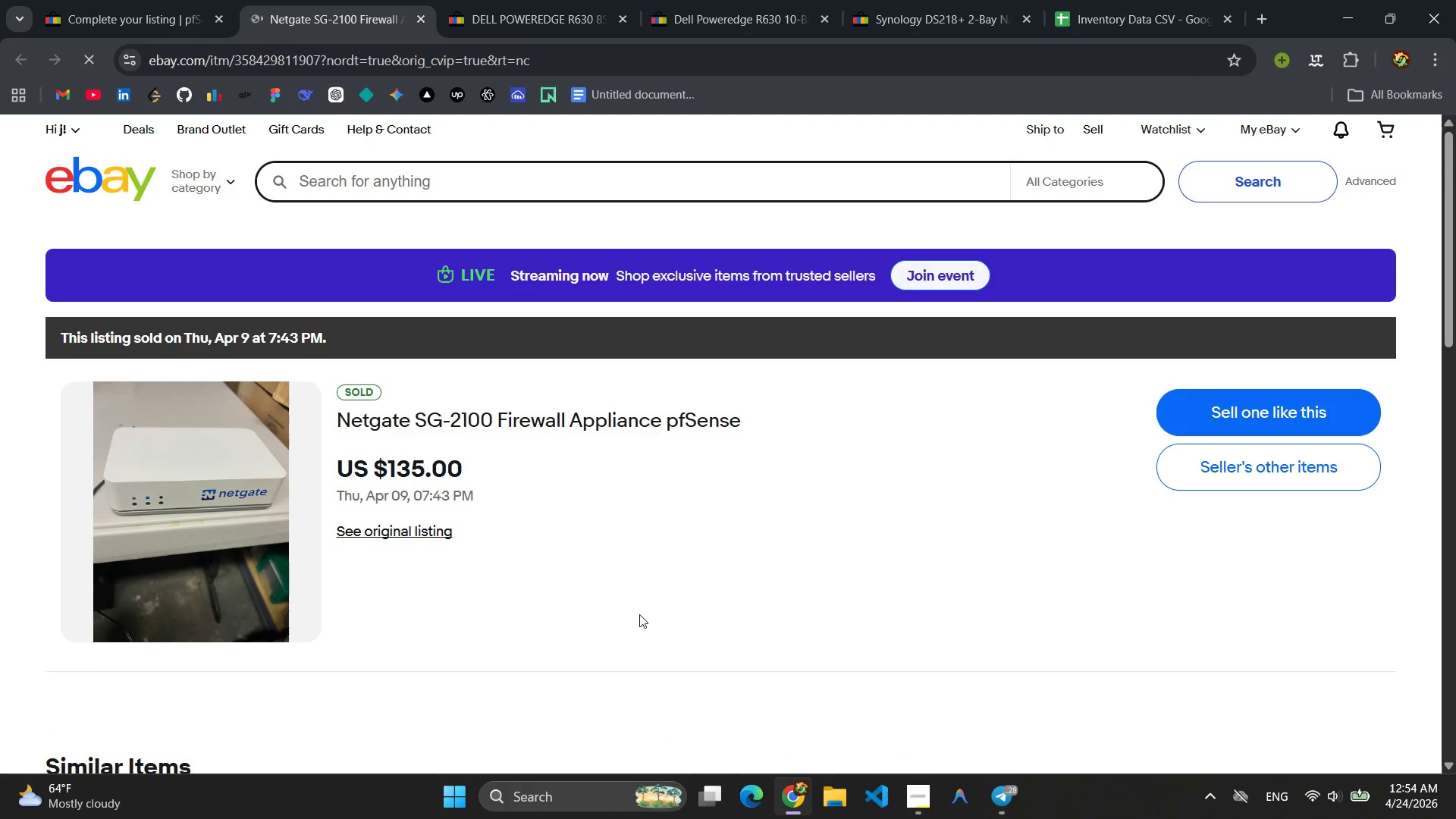 
wait(7.42)
 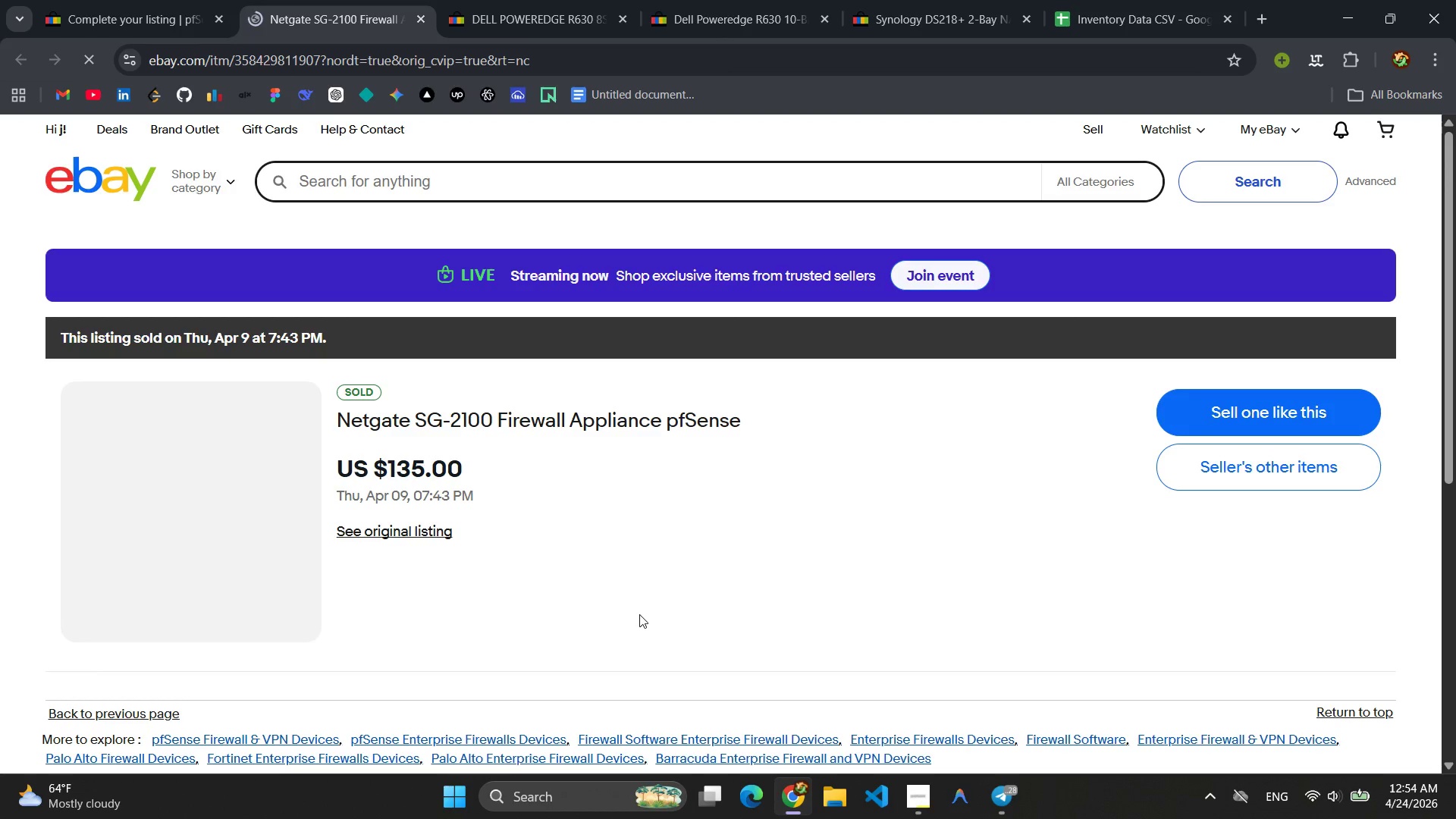 
left_click([428, 532])
 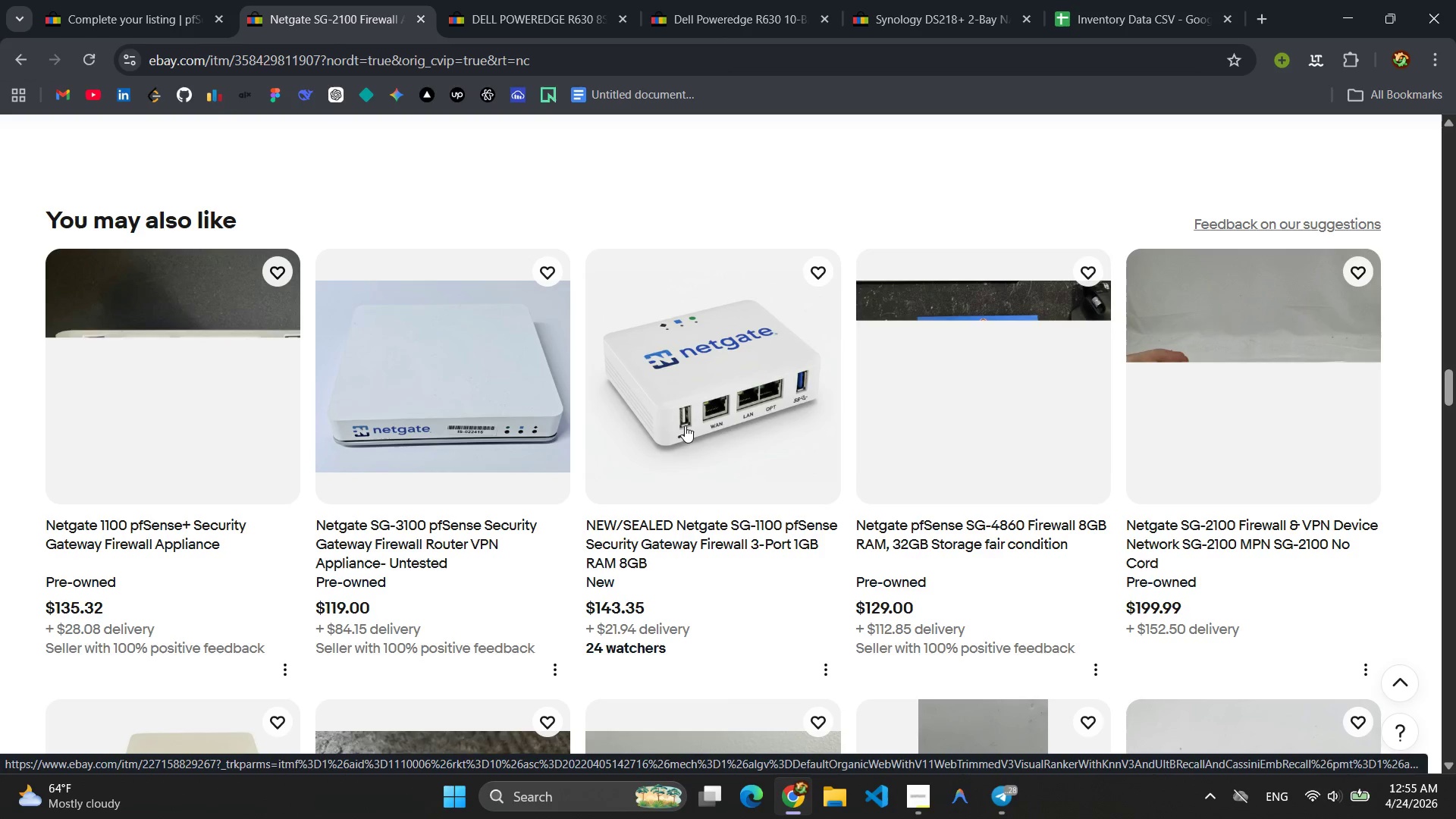 
wait(68.55)
 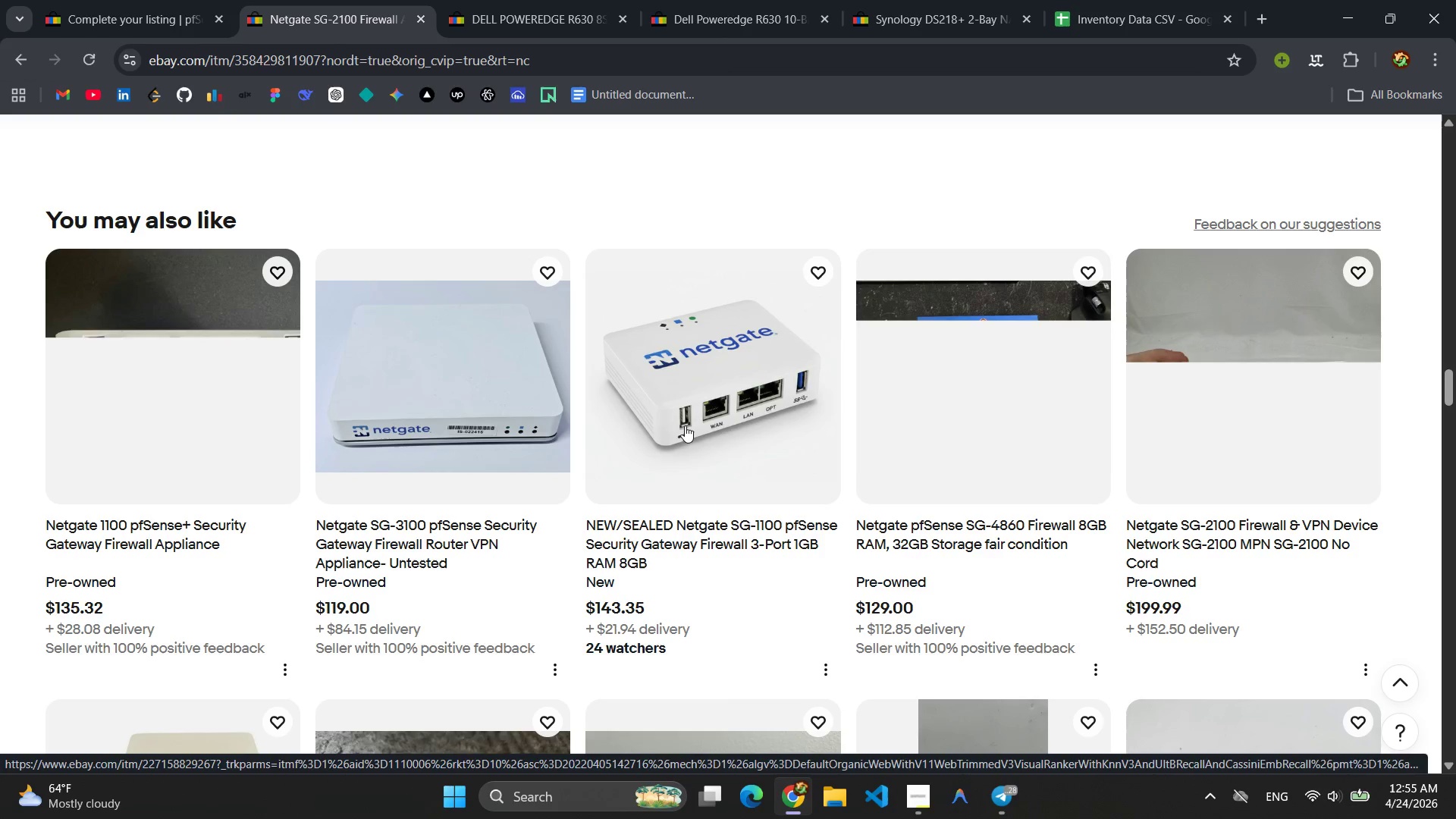 
left_click([24, 54])
 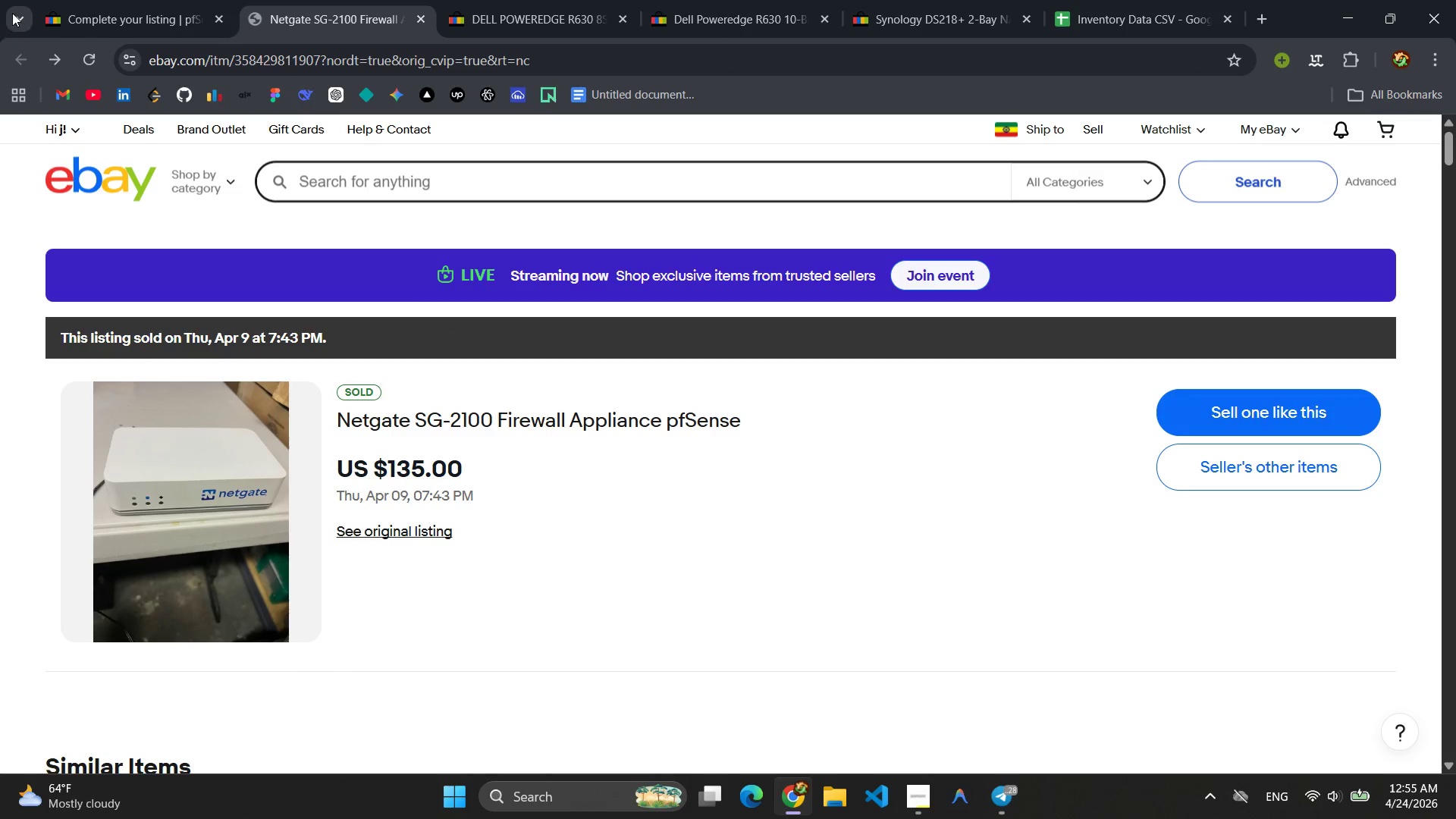 
left_click([171, 10])
 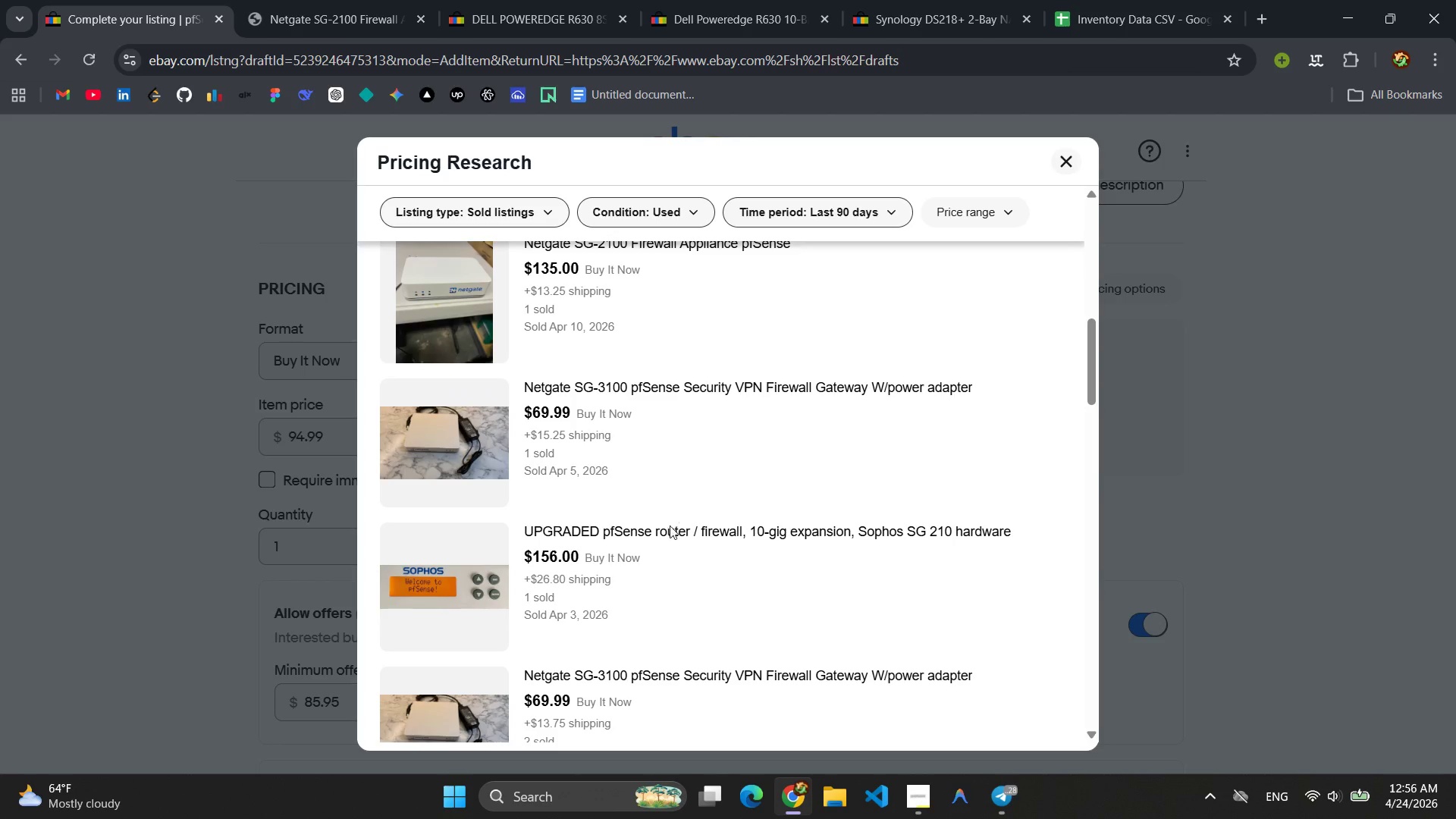 
left_click([637, 534])
 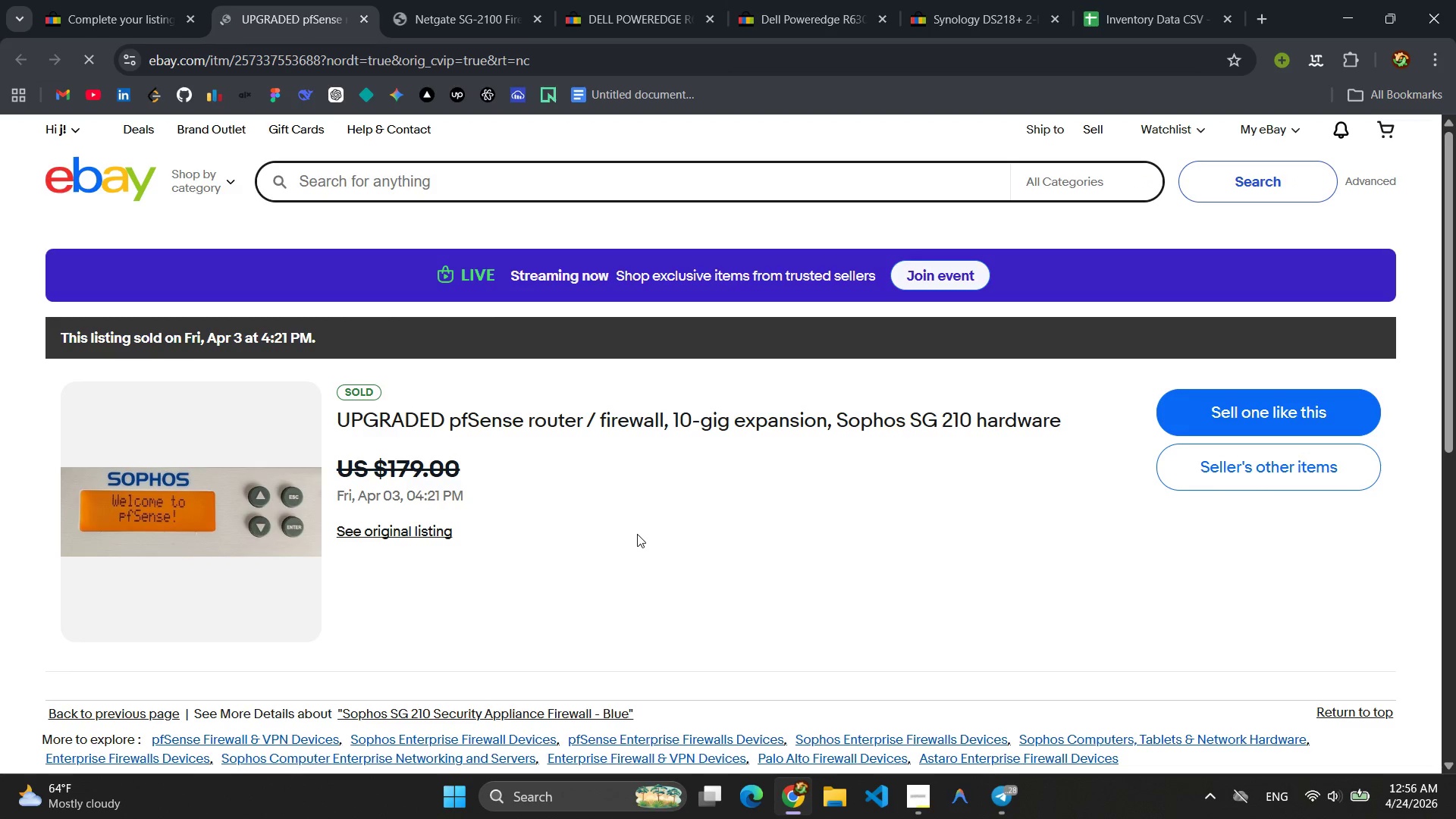 
wait(5.53)
 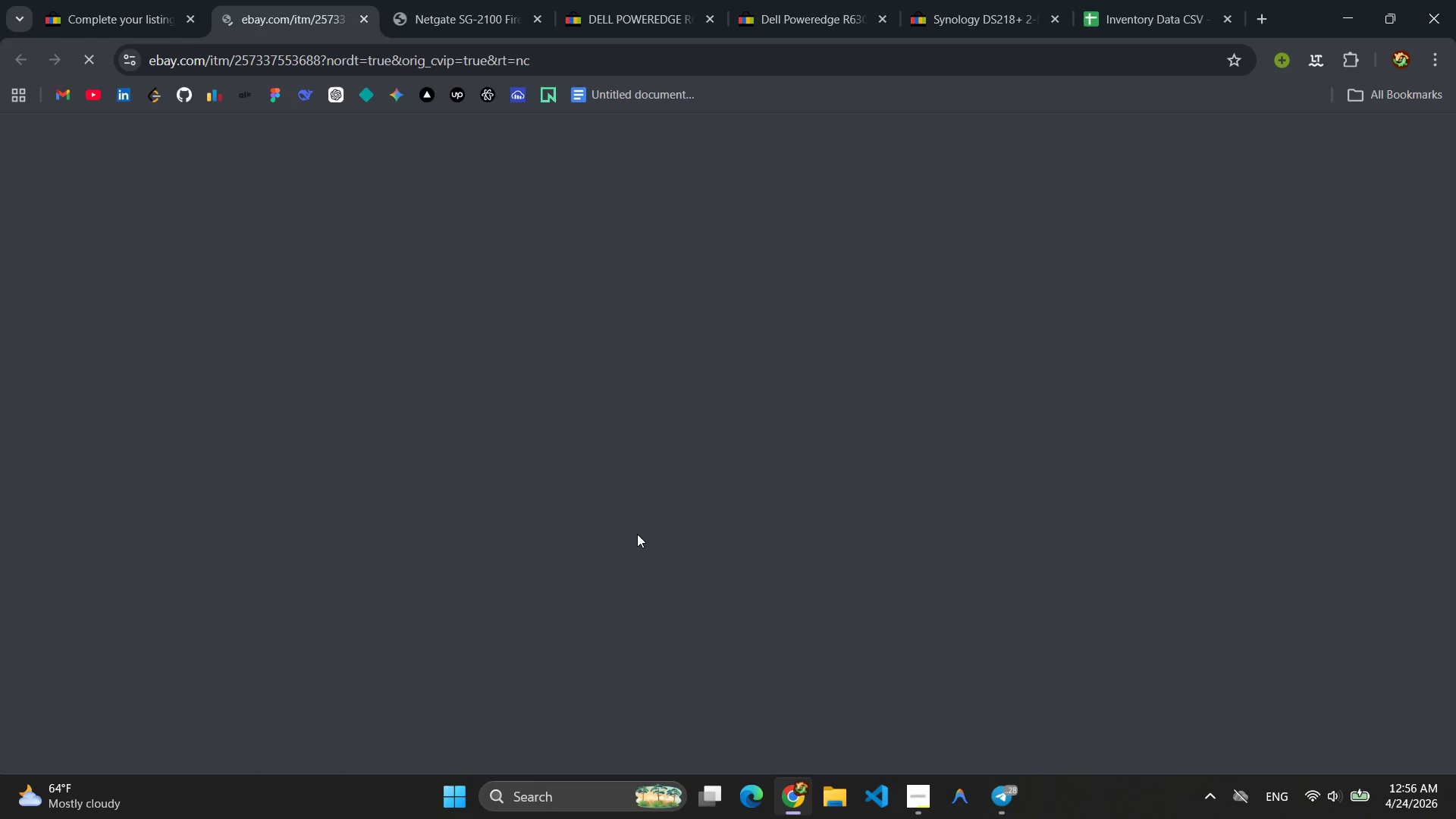 
left_click([428, 535])
 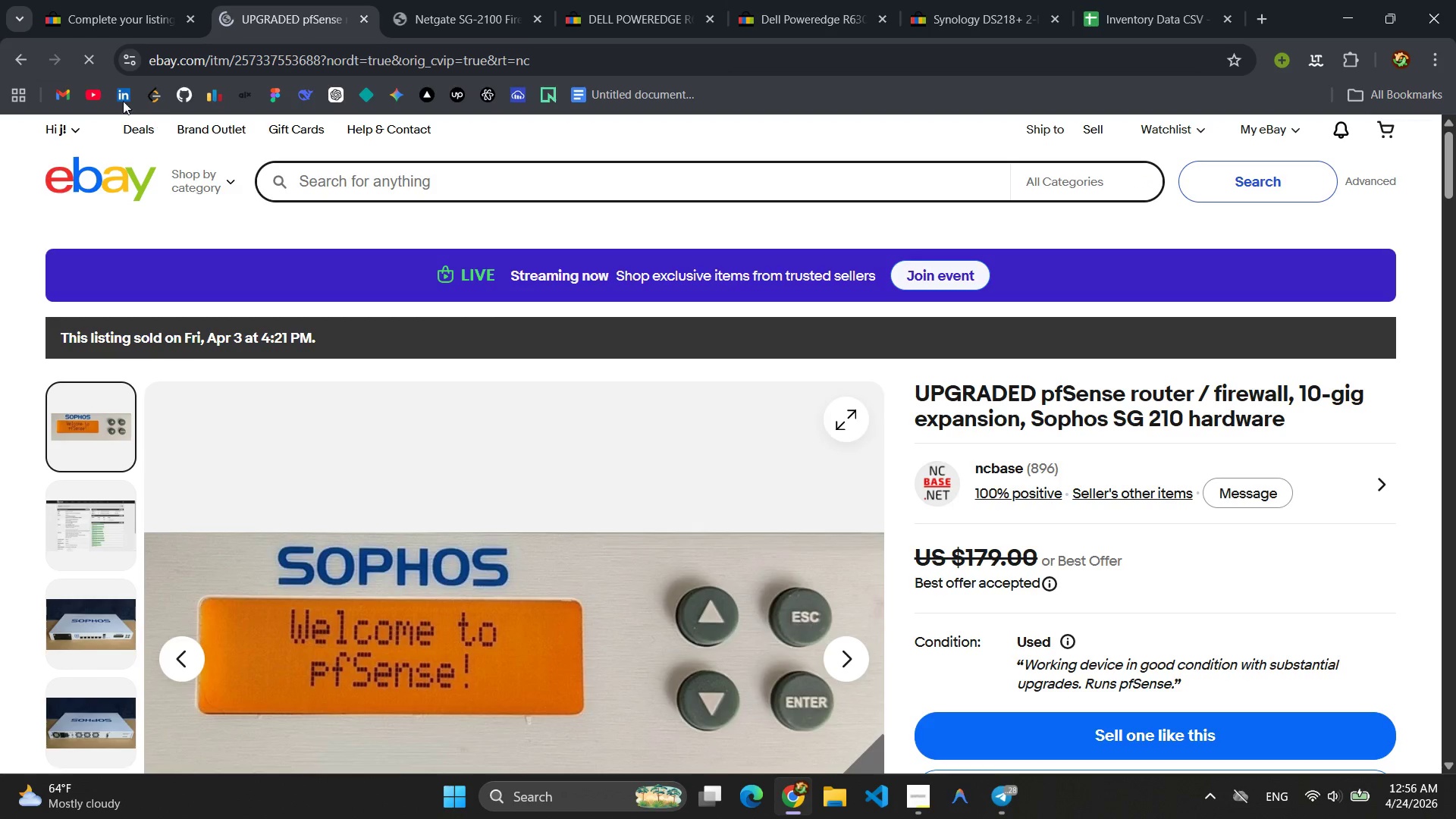 
left_click([22, 61])
 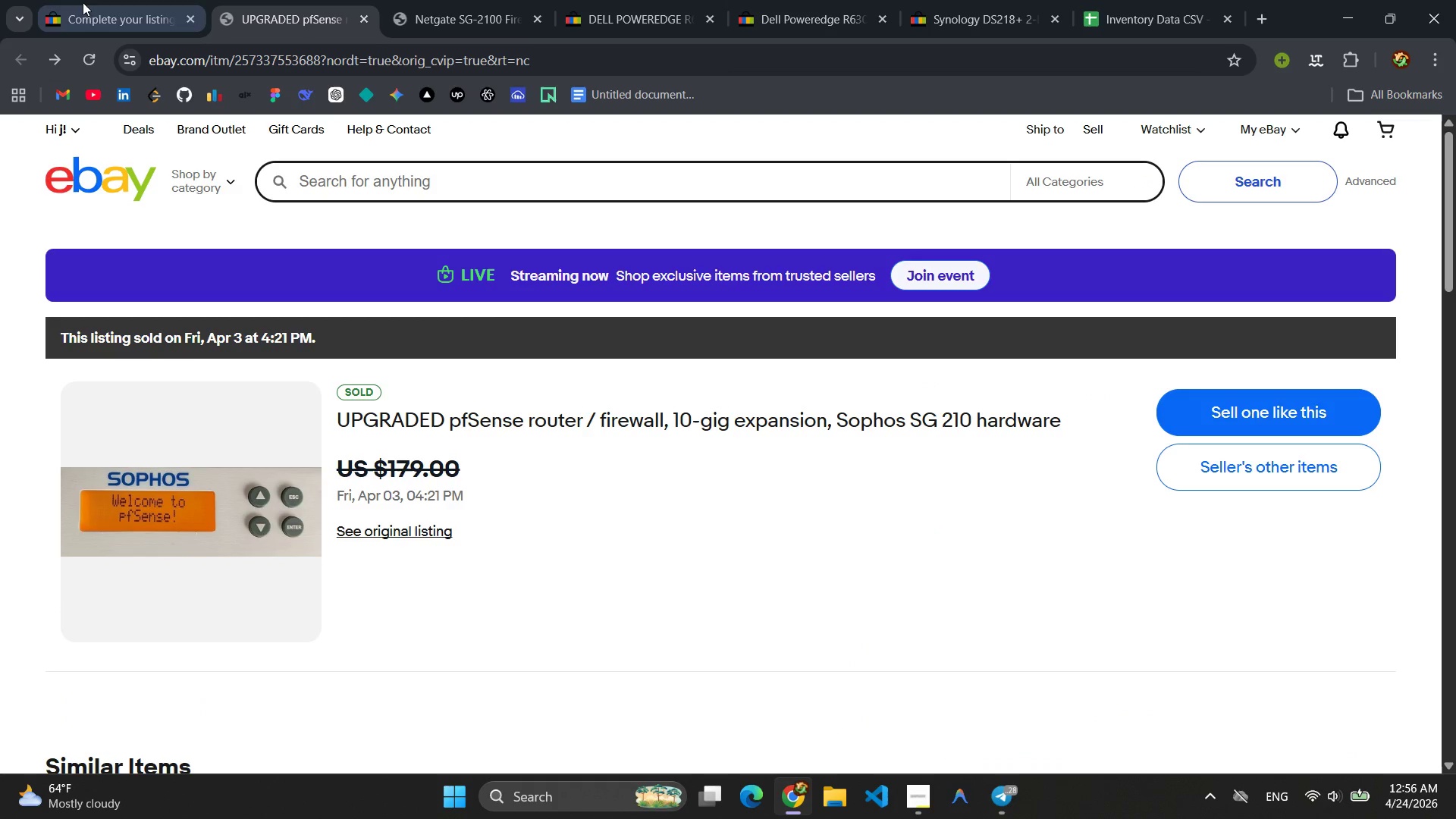 
left_click([85, 1])
 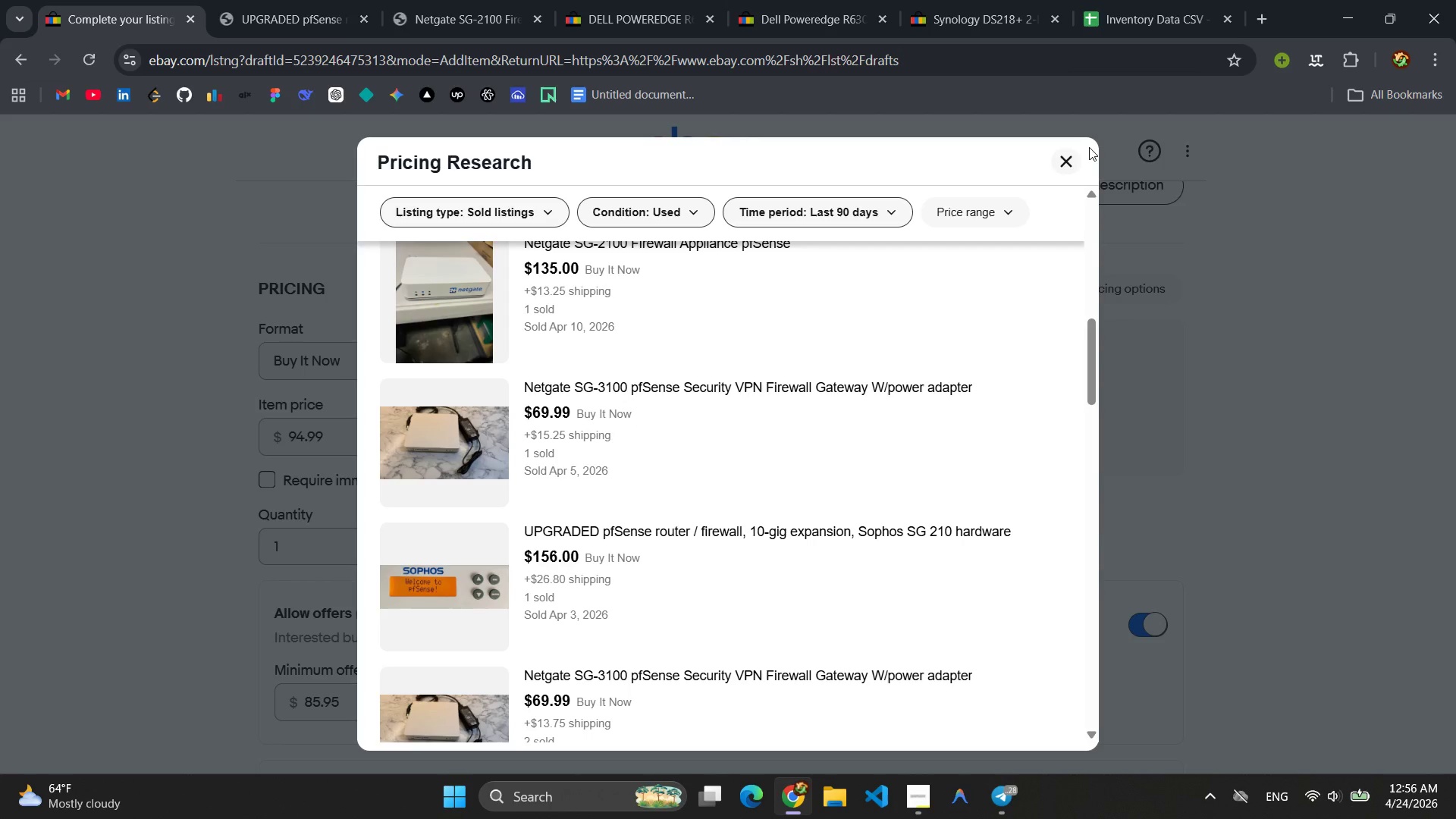 
left_click([1082, 155])
 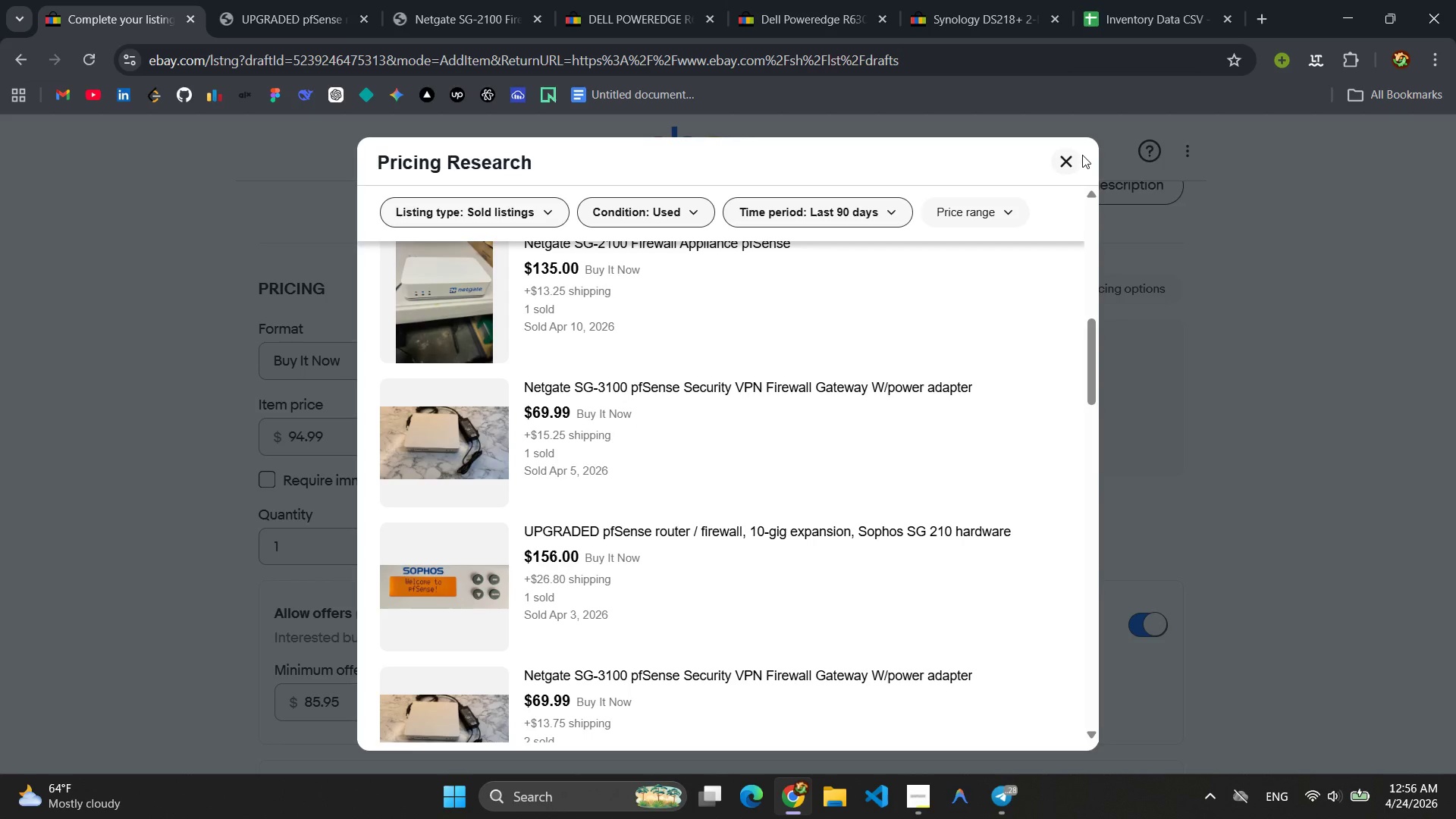 
left_click([1062, 162])
 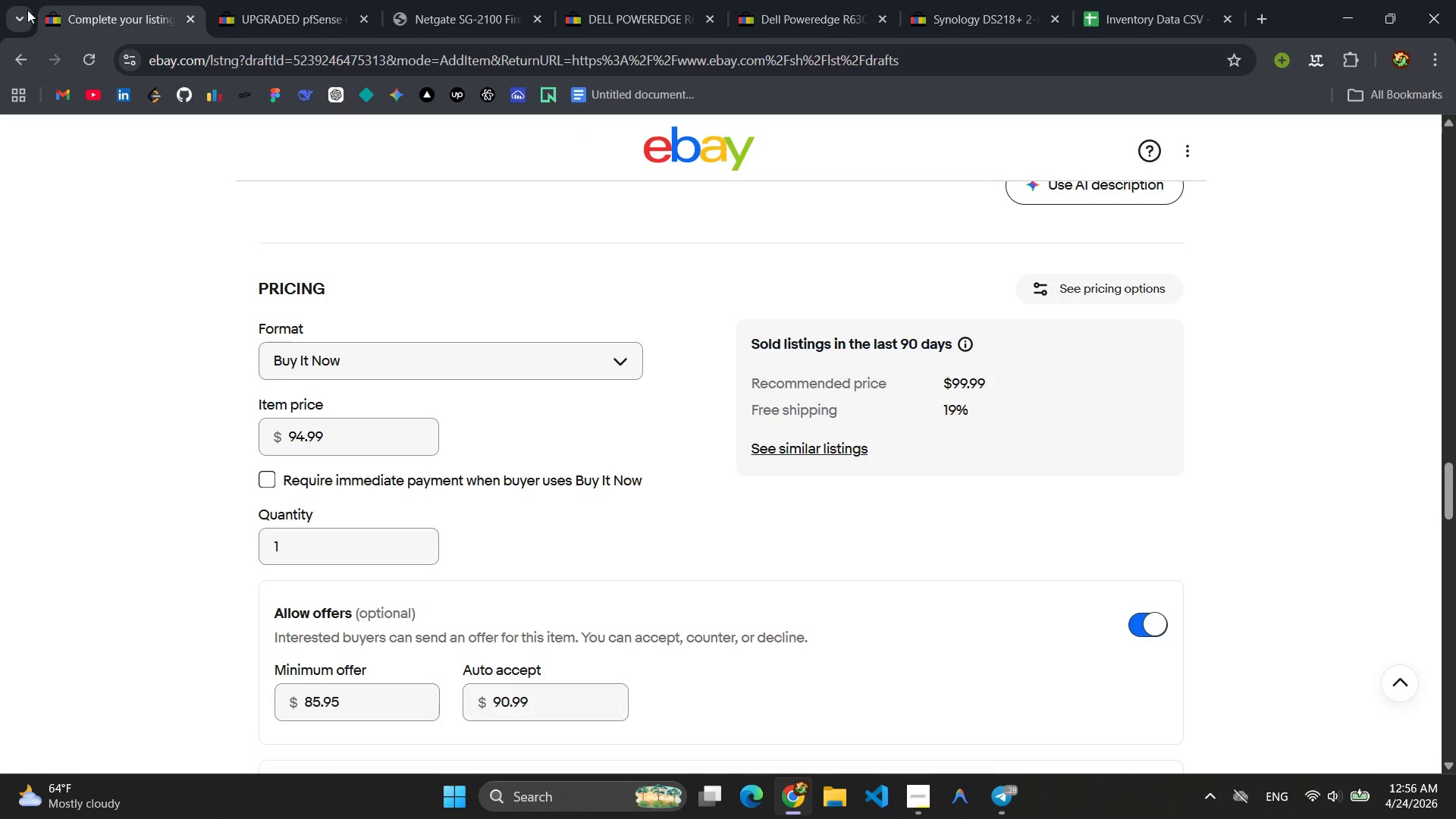 
left_click([21, 59])
 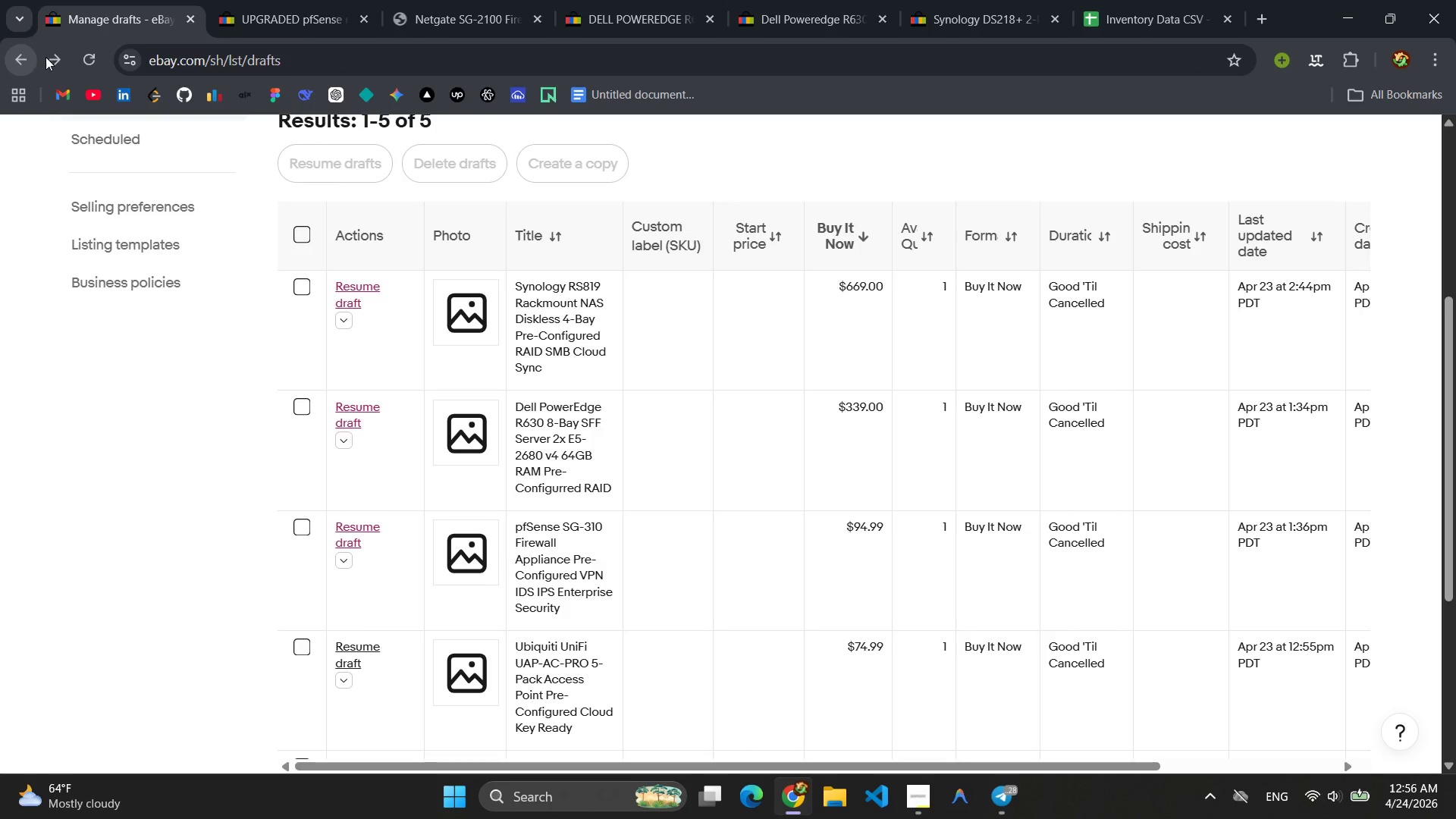 
wait(15.72)
 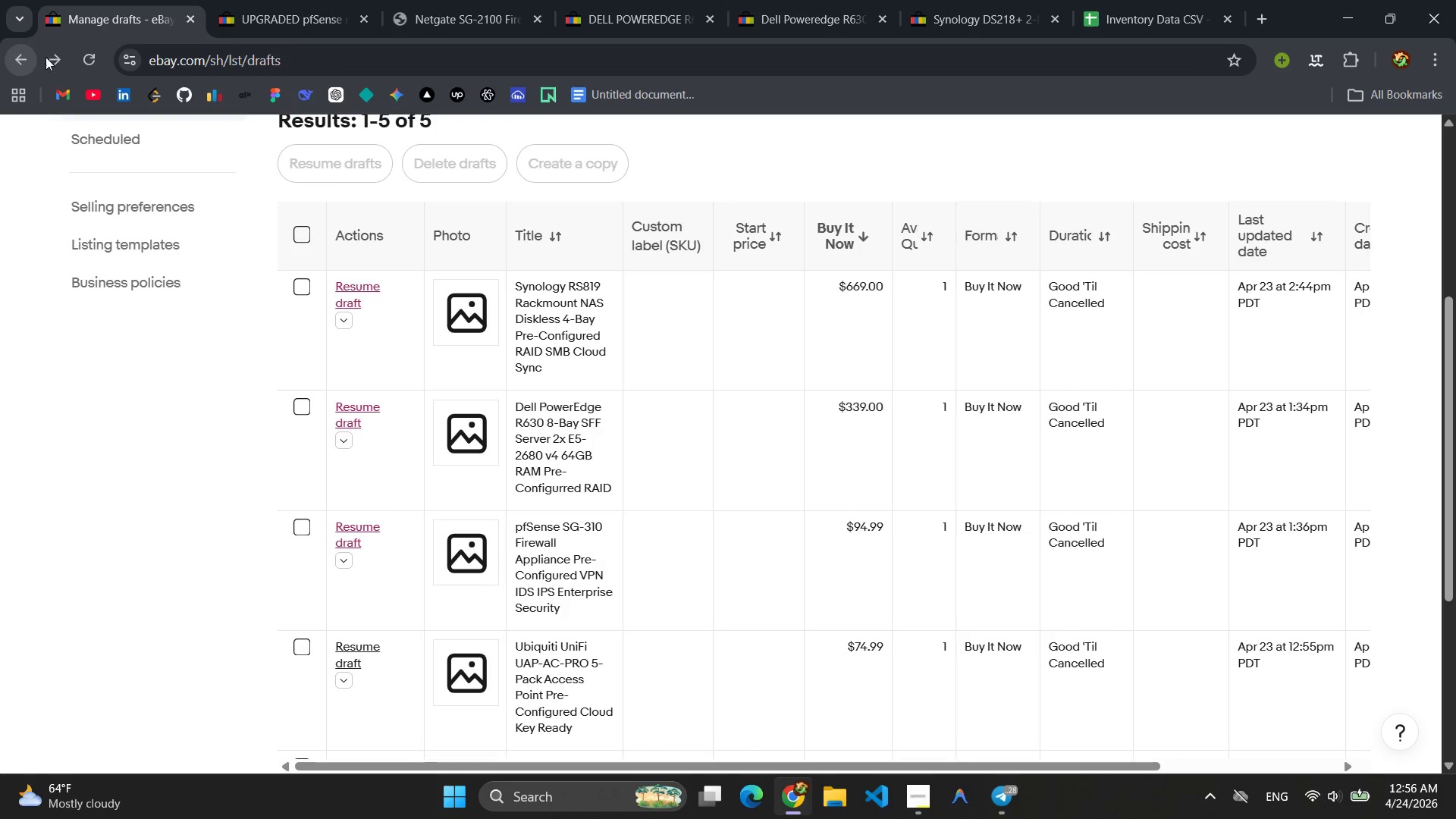 
left_click([362, 536])
 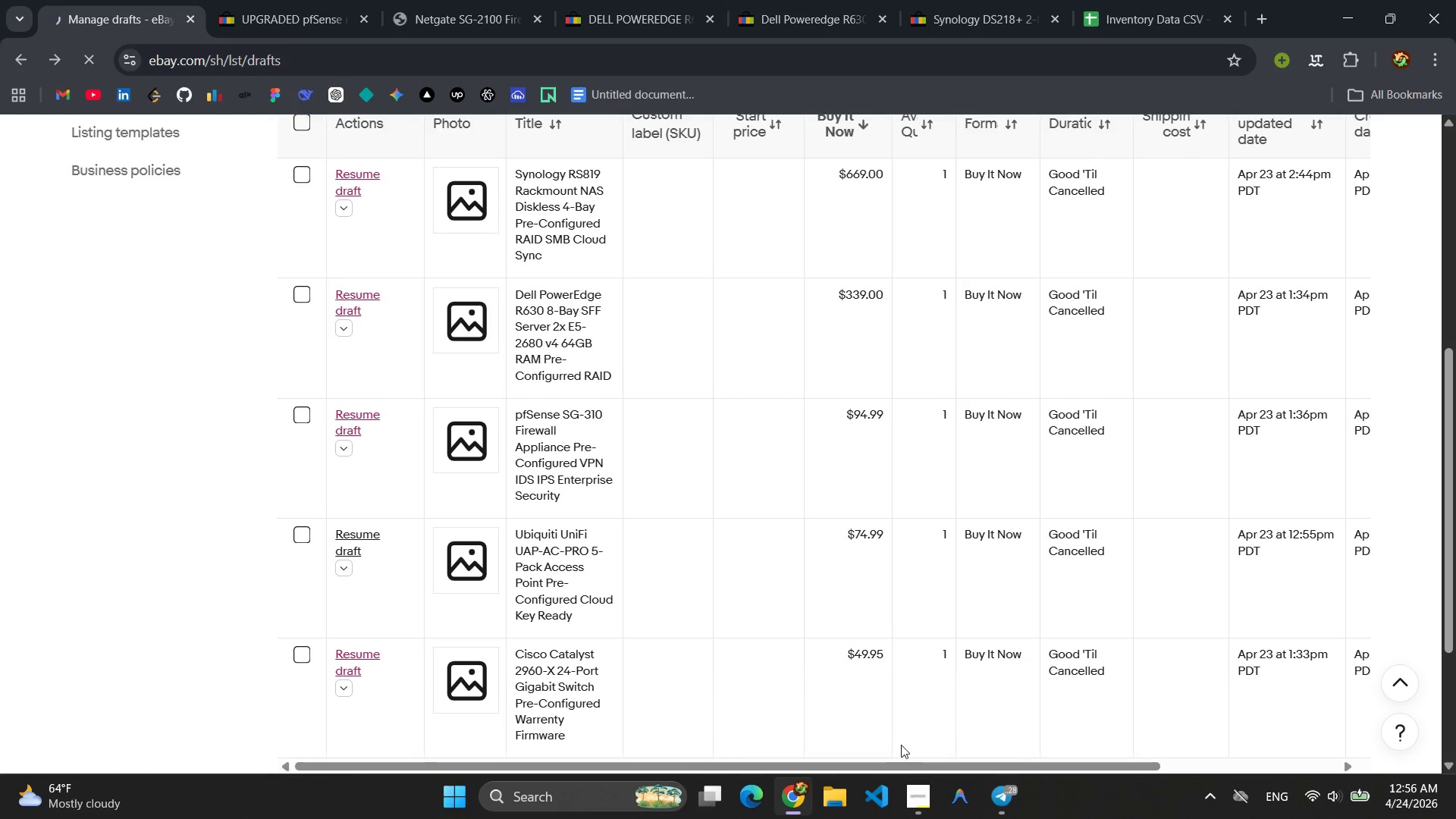 
left_click([925, 792])